 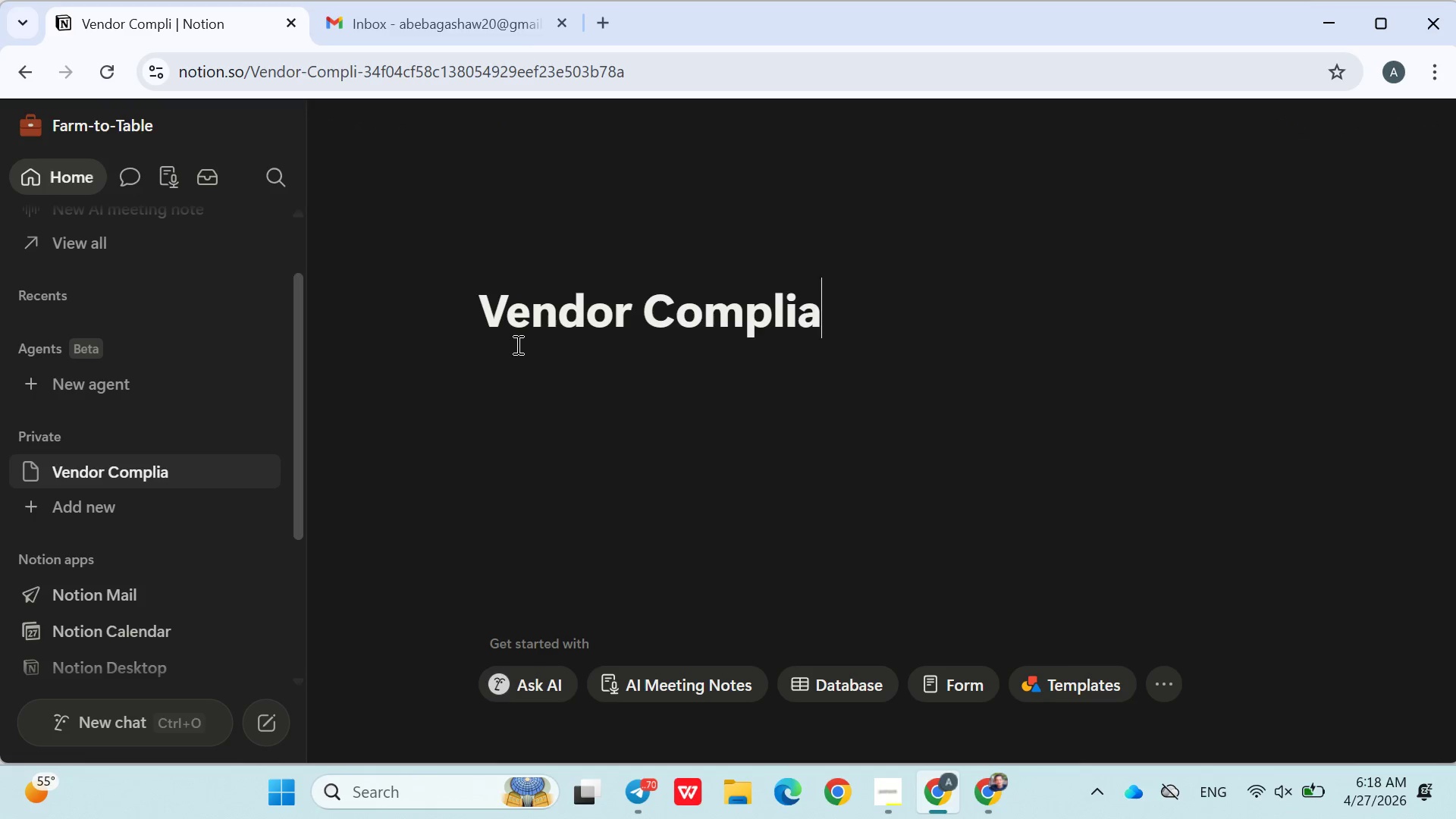 
hold_key(key=ShiftLeft, duration=0.38)
 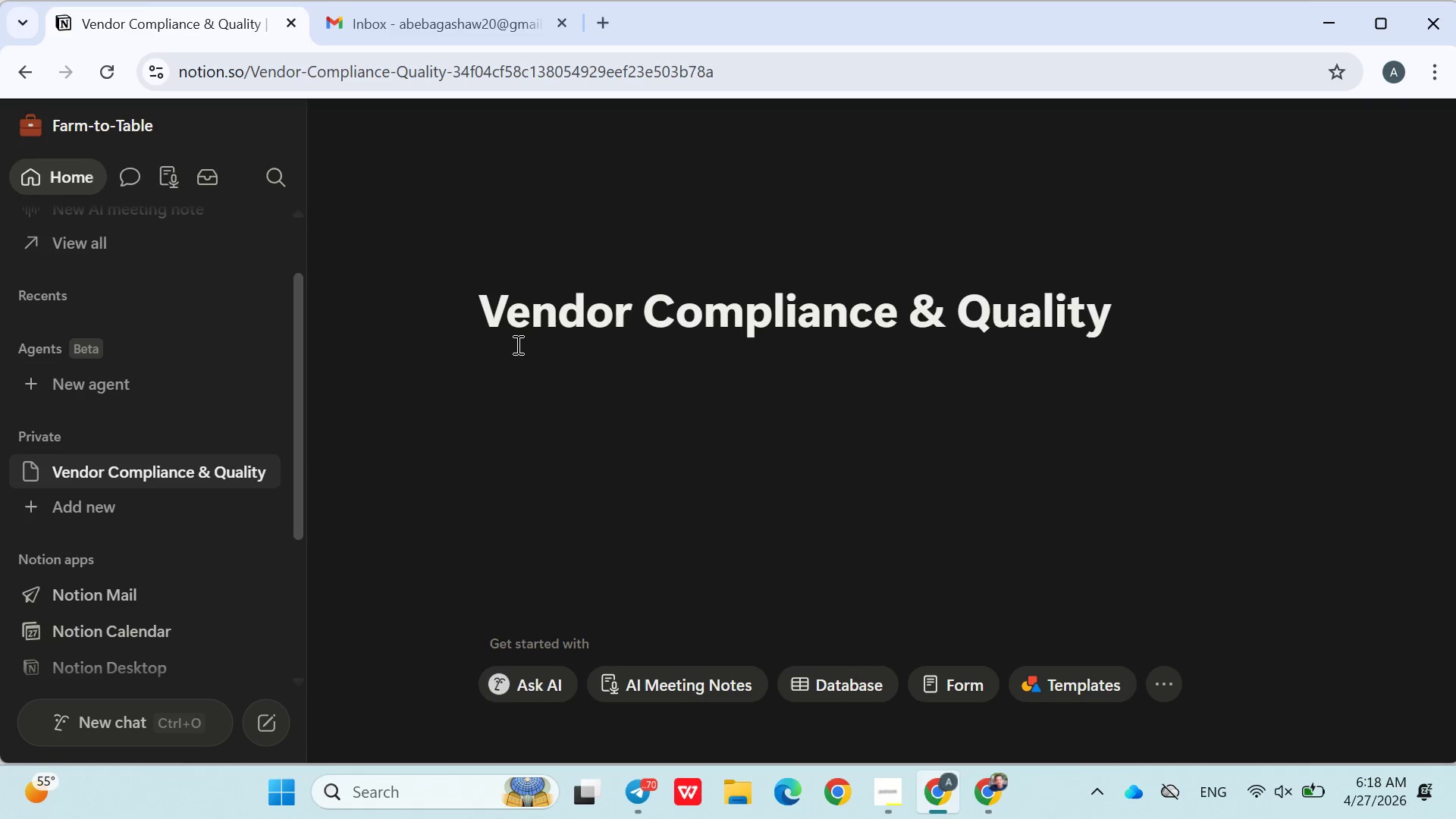 
wait(8.44)
 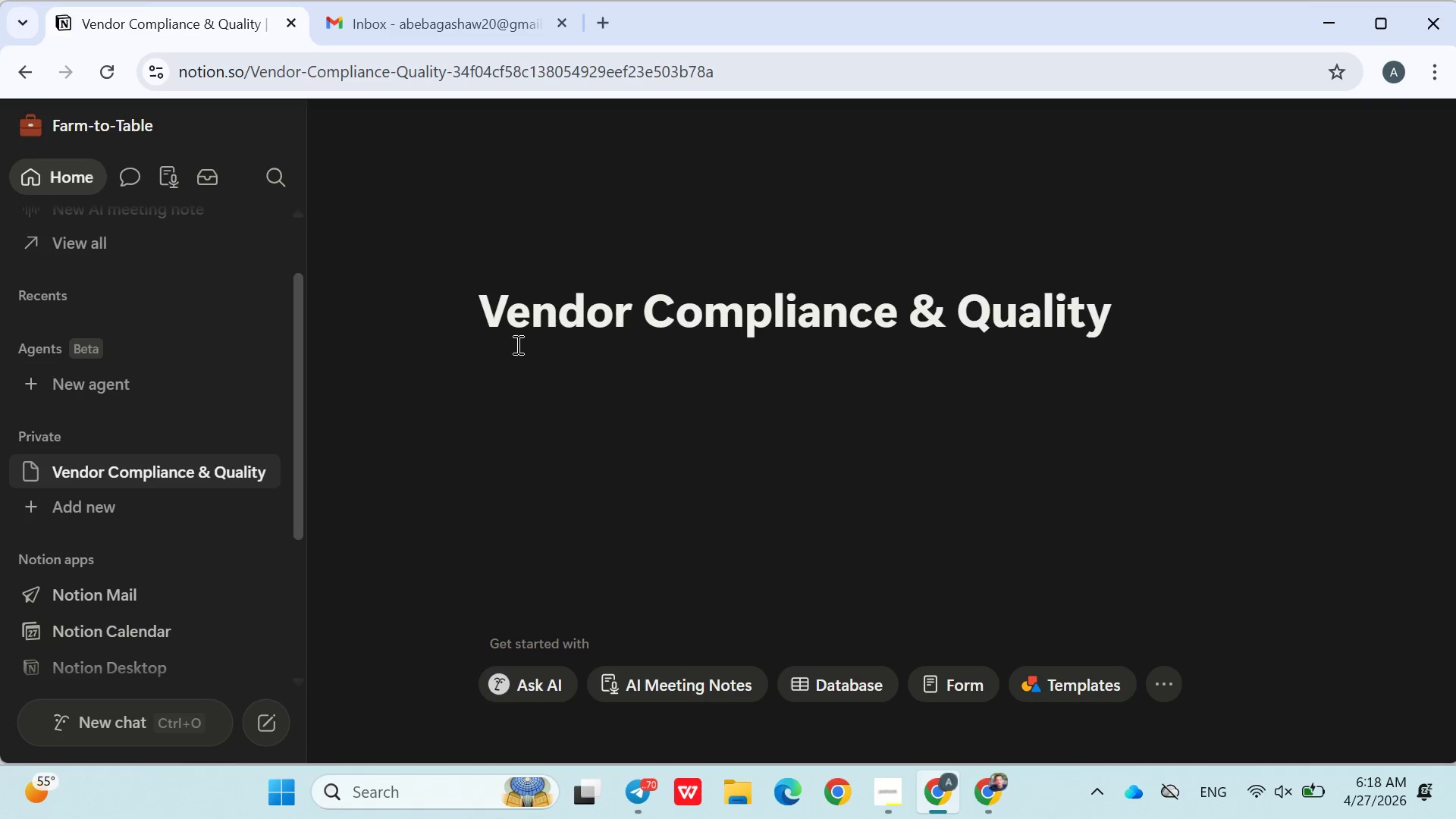 
left_click([841, 689])
 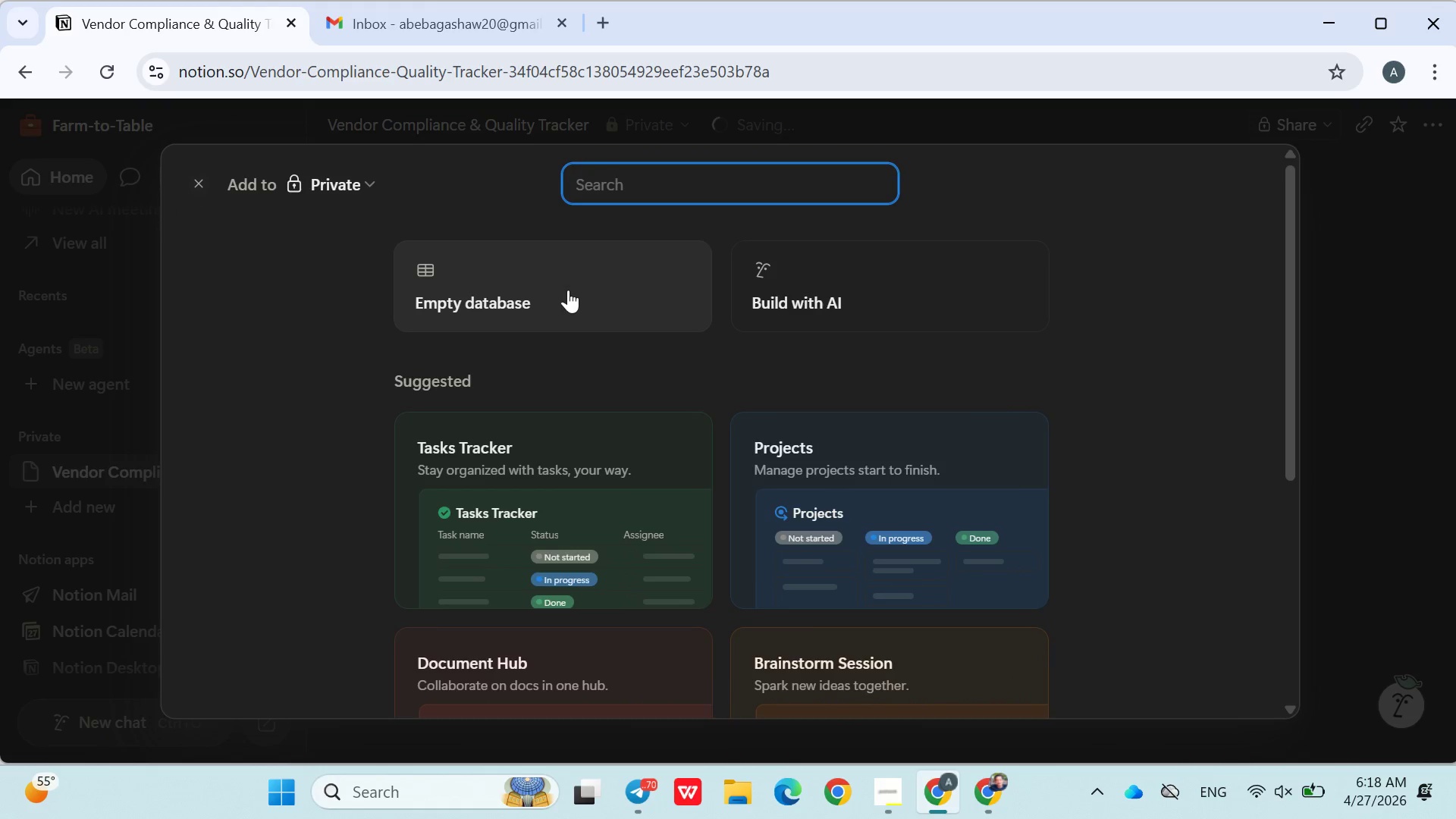 
left_click([556, 290])
 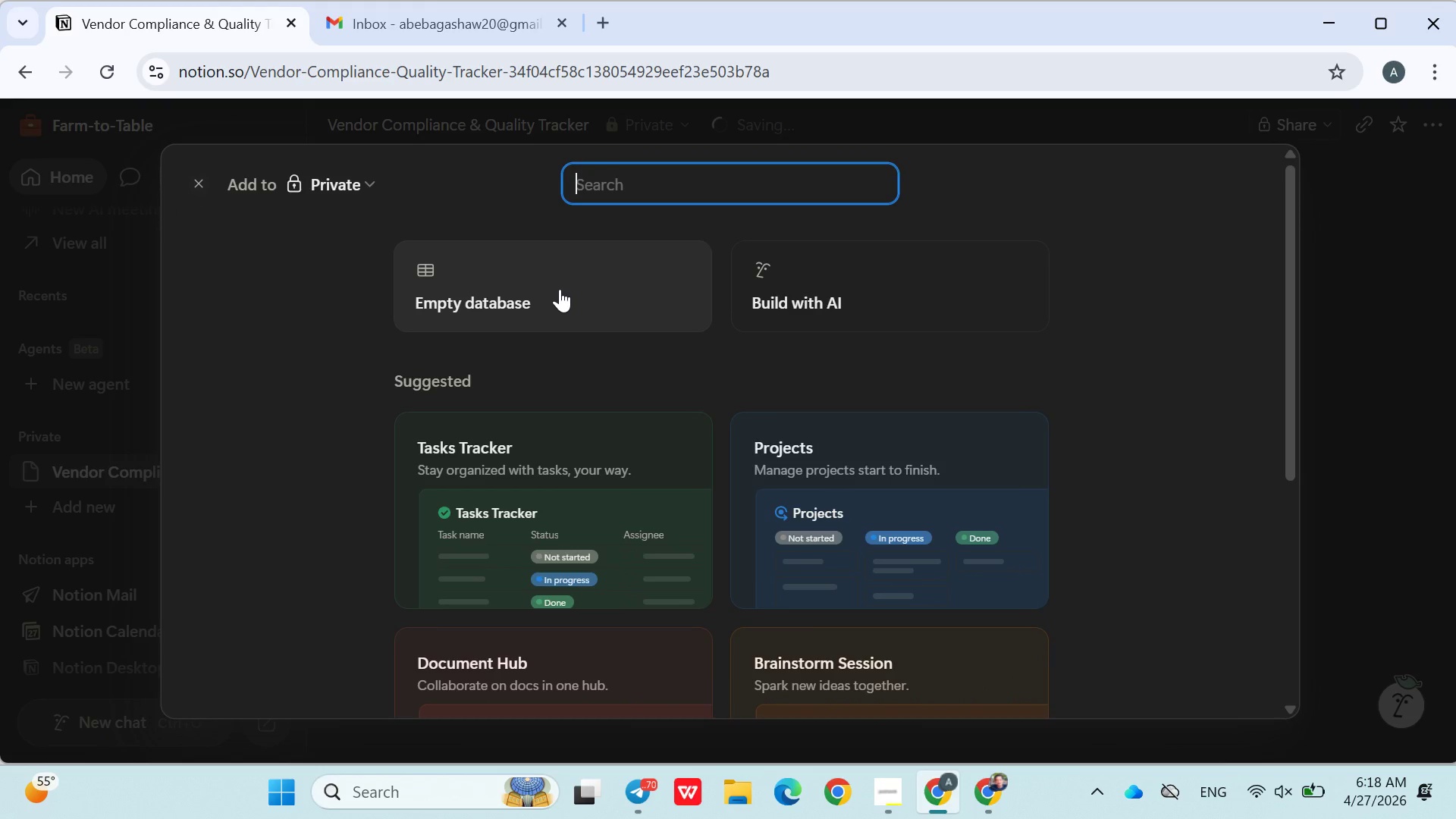 
left_click([547, 323])
 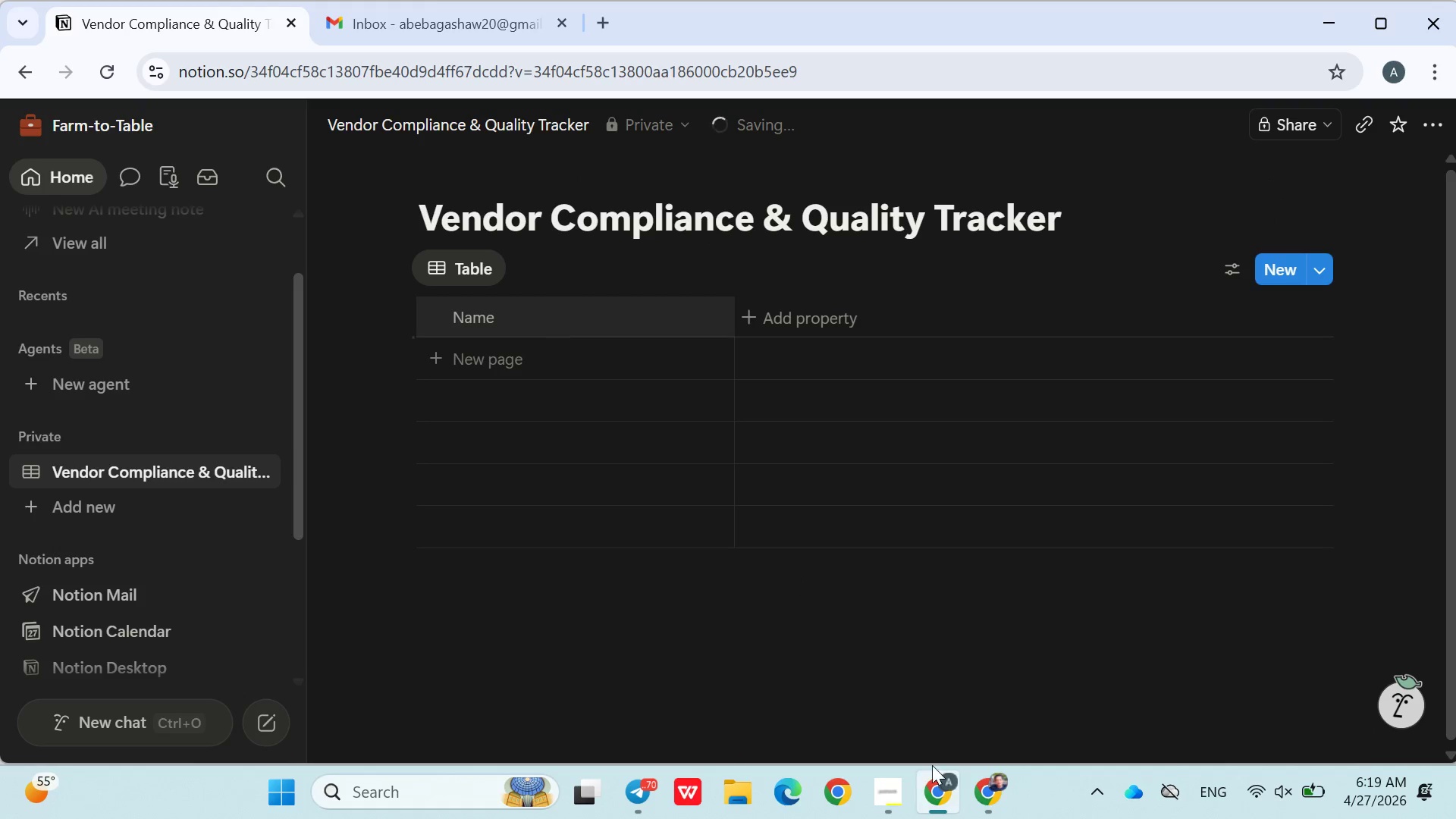 
left_click([893, 790])